 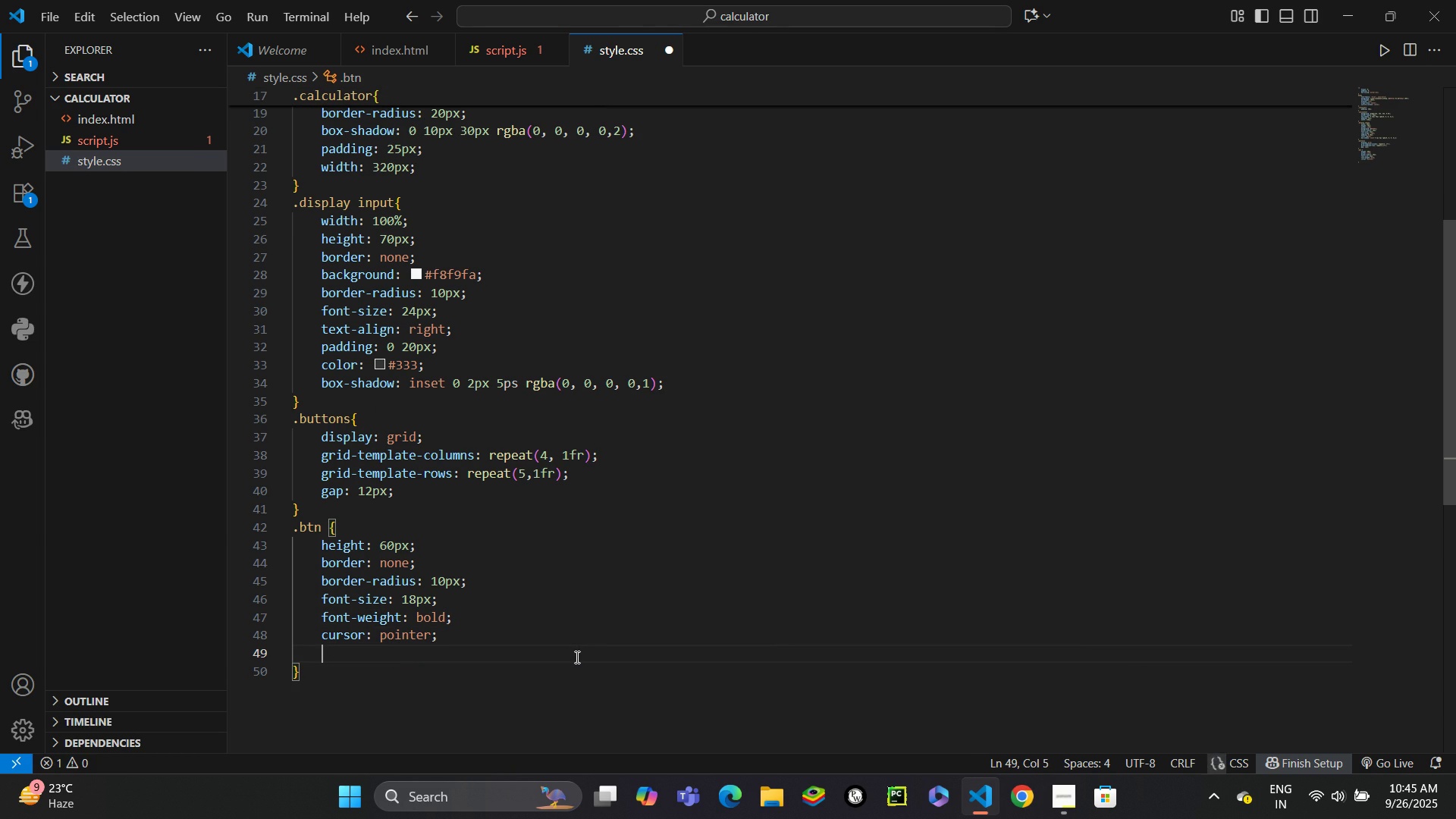 
type(tran)
 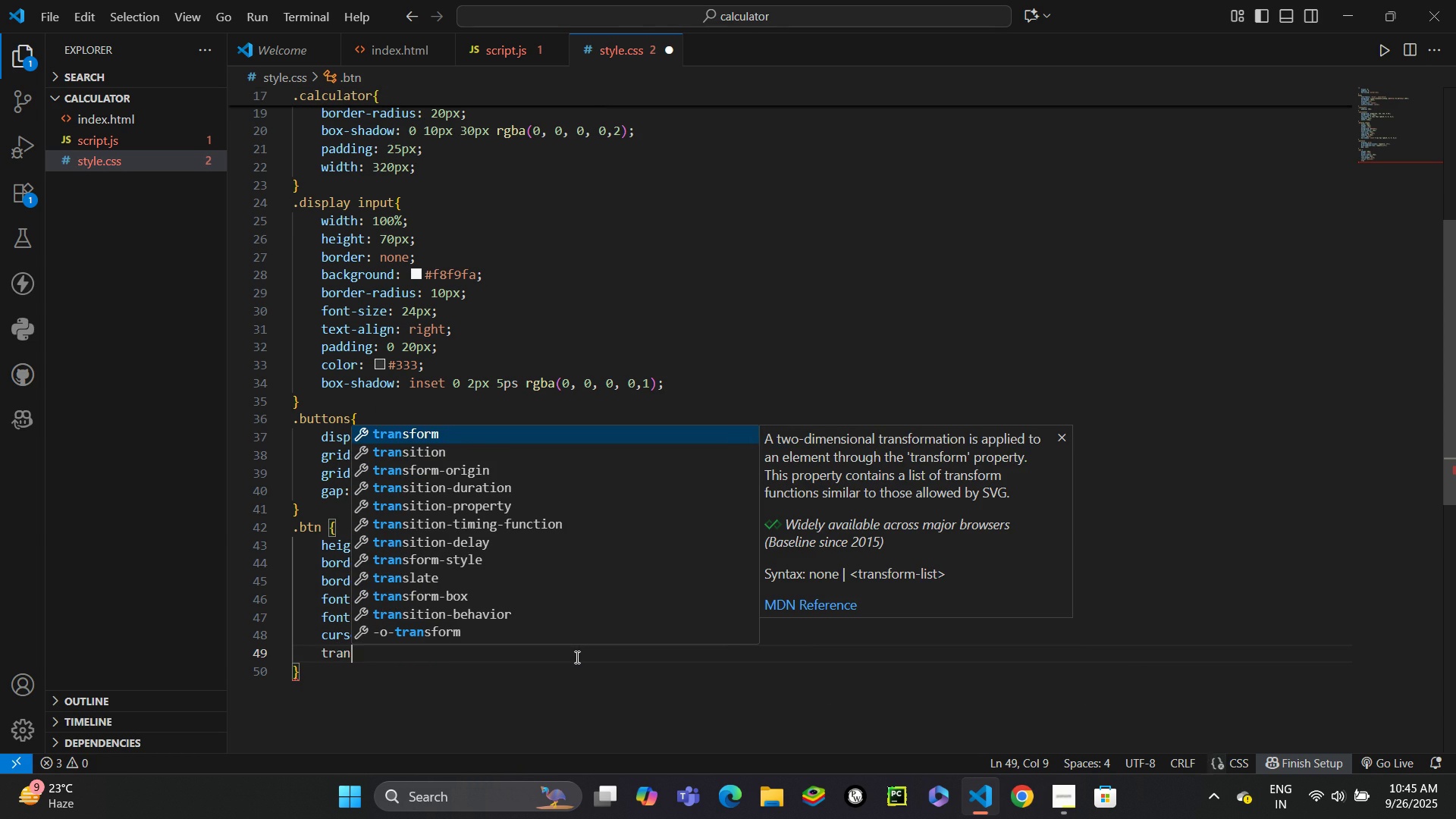 
key(ArrowDown)
 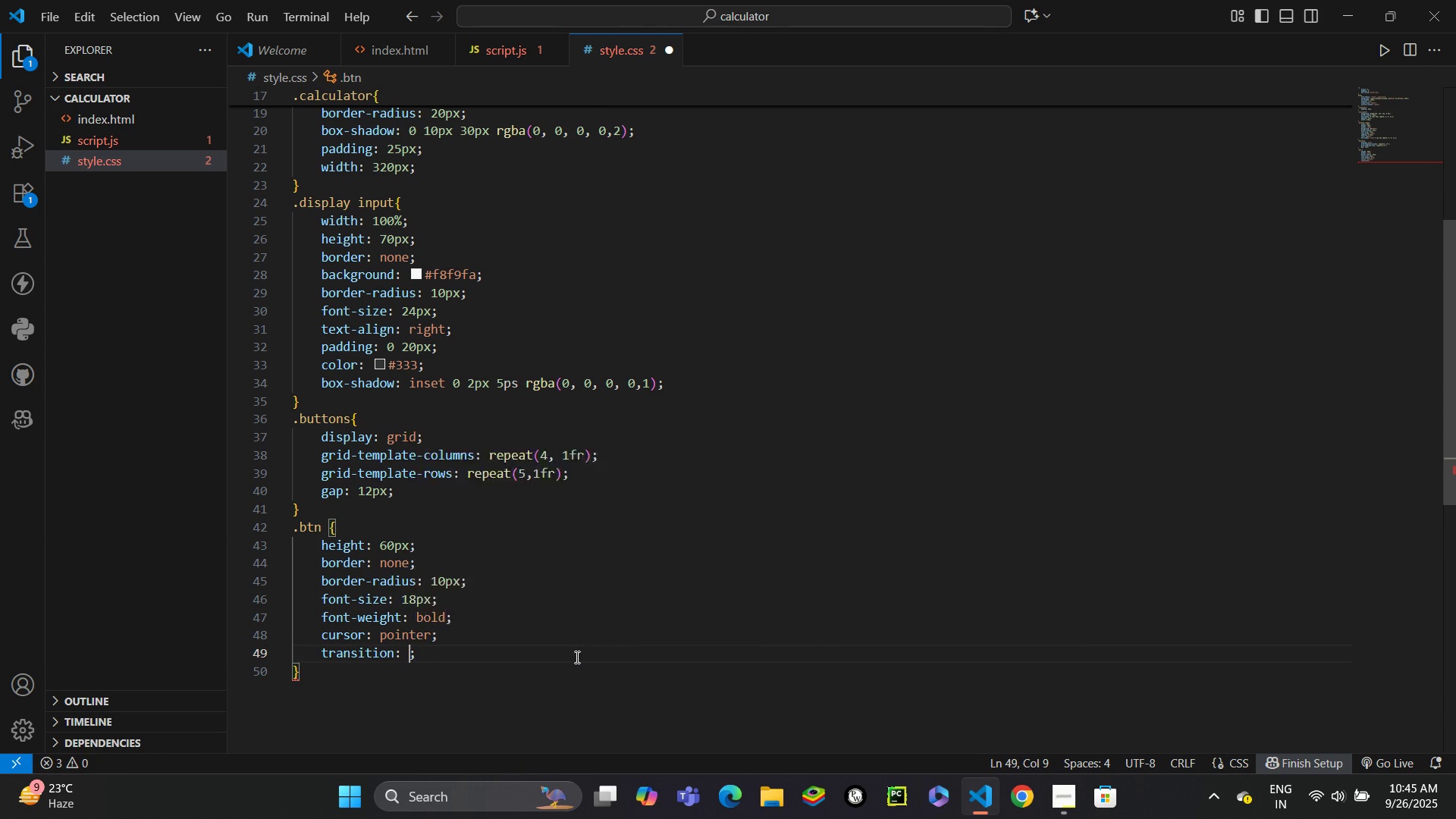 
key(Enter)
 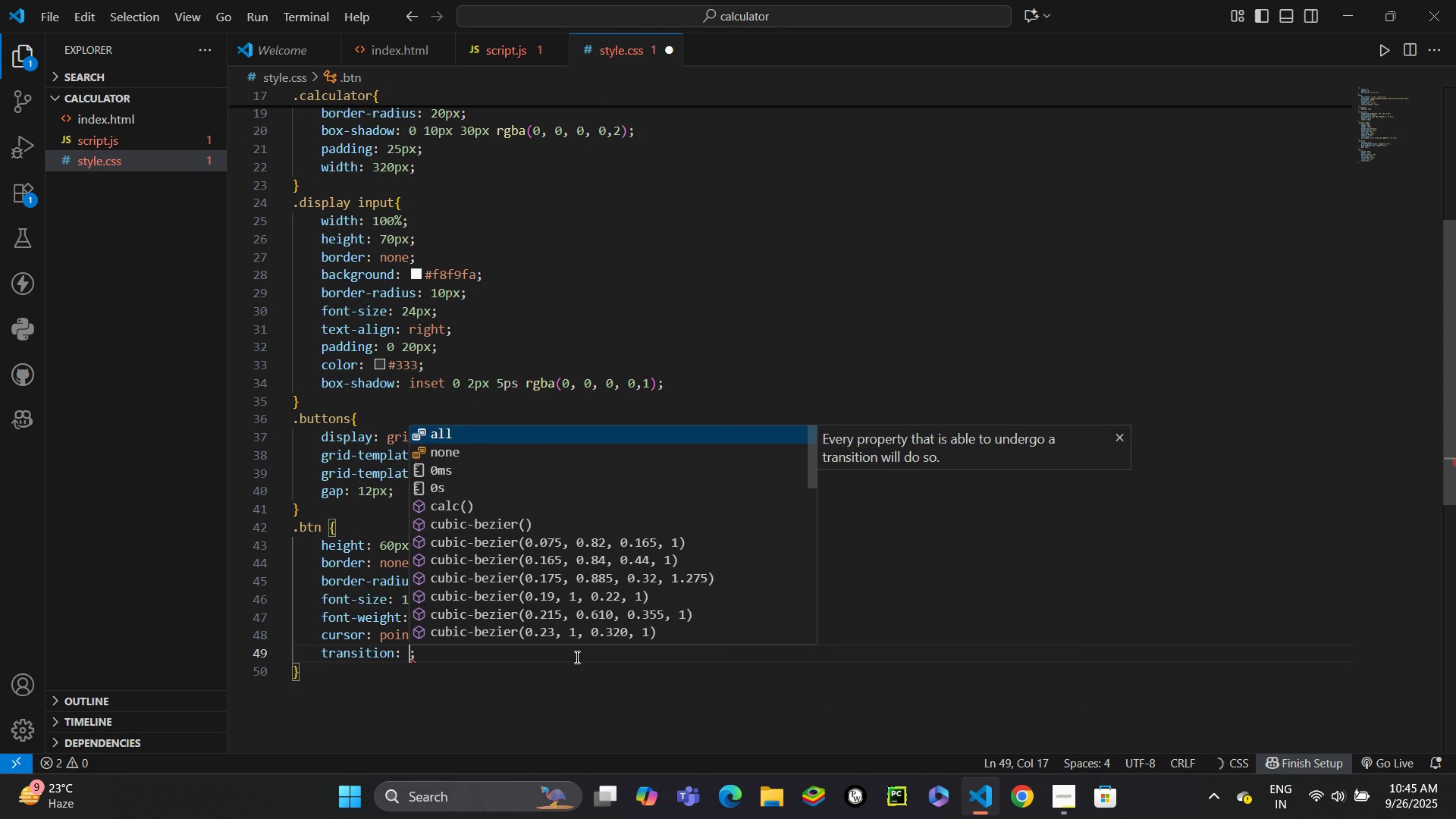 
type( )
key(Backspace)
type(all 0,)
key(Backspace)
type(.2s ease)
 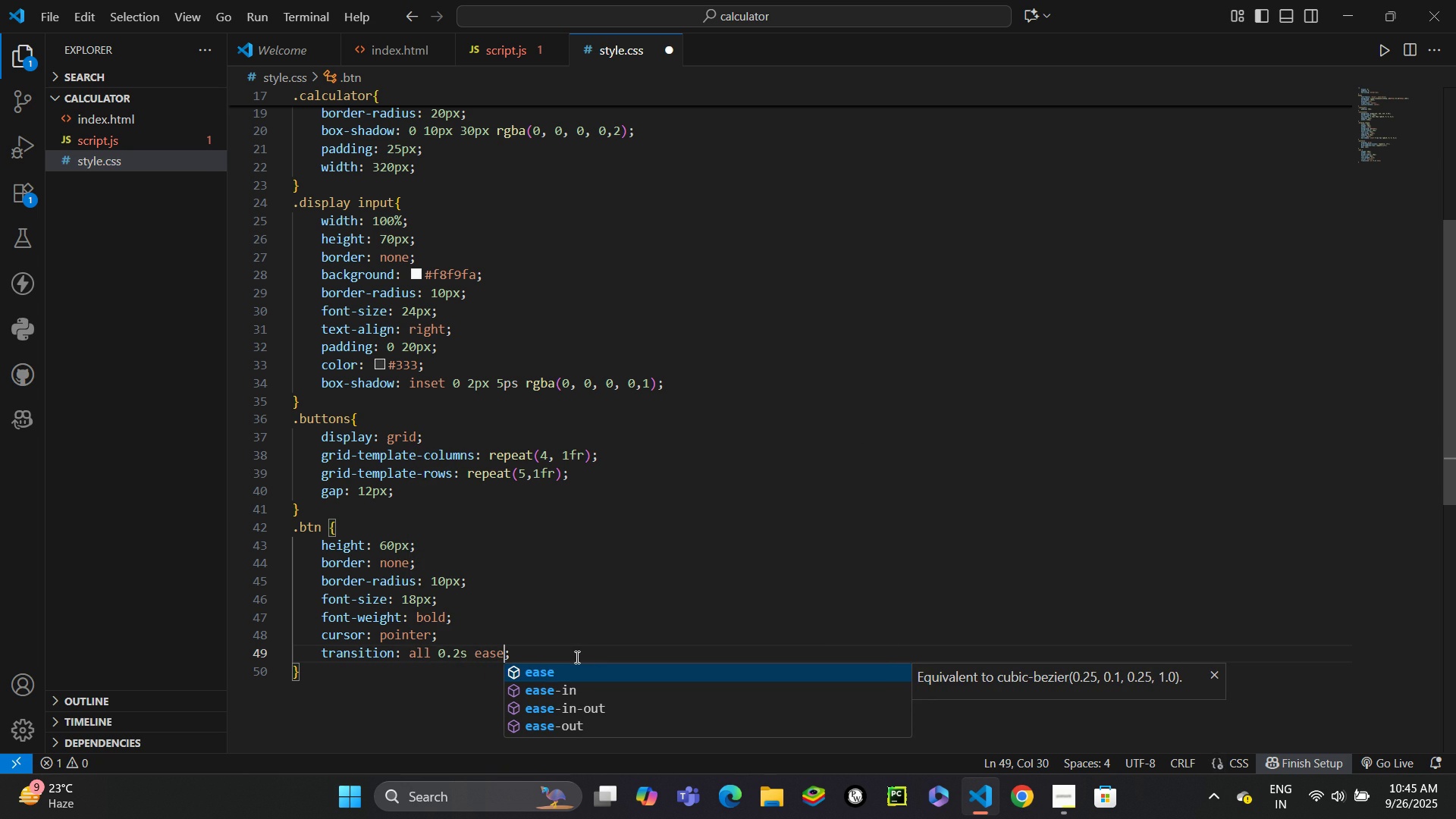 
key(ArrowRight)
 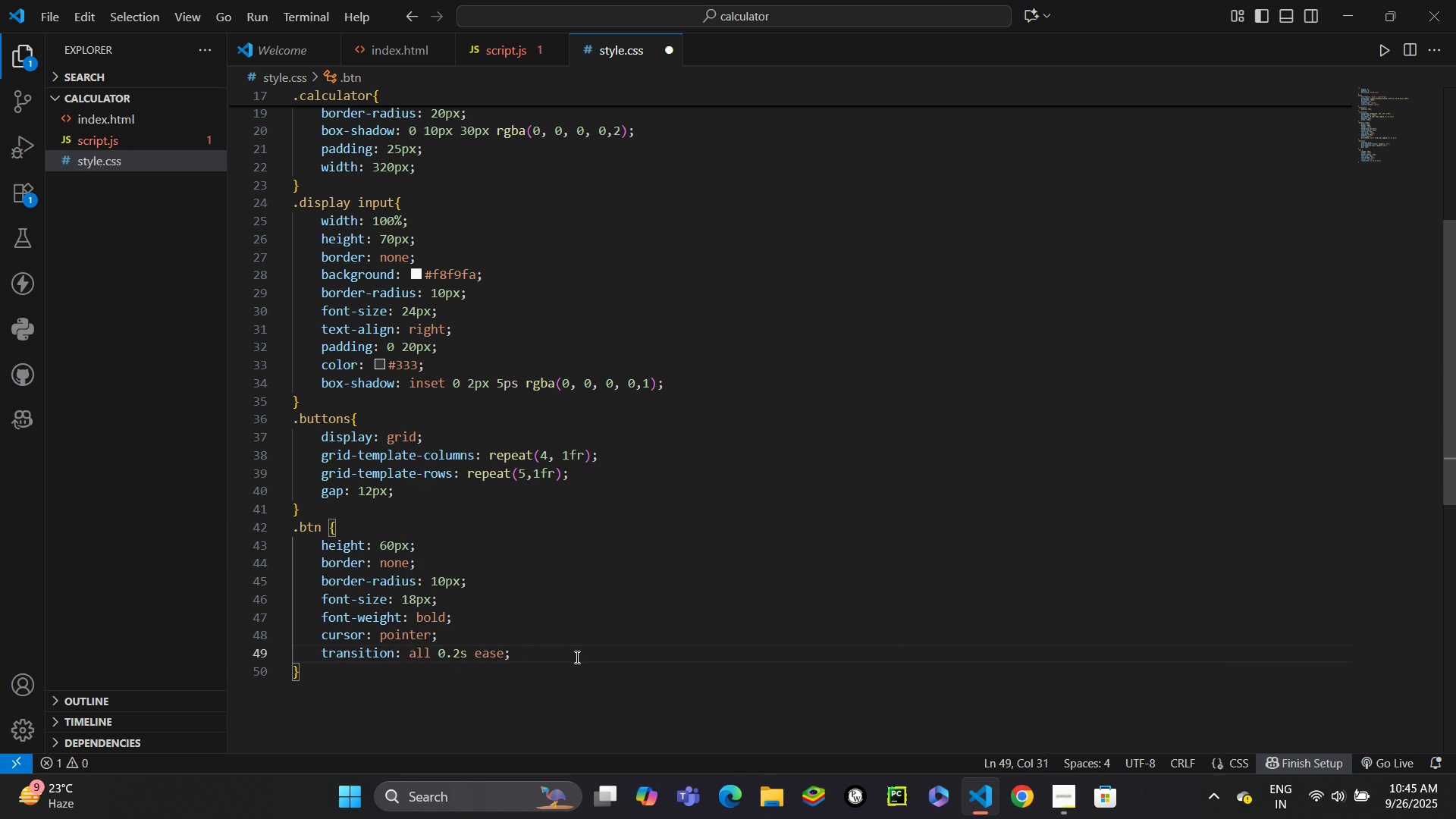 
key(ArrowDown)
 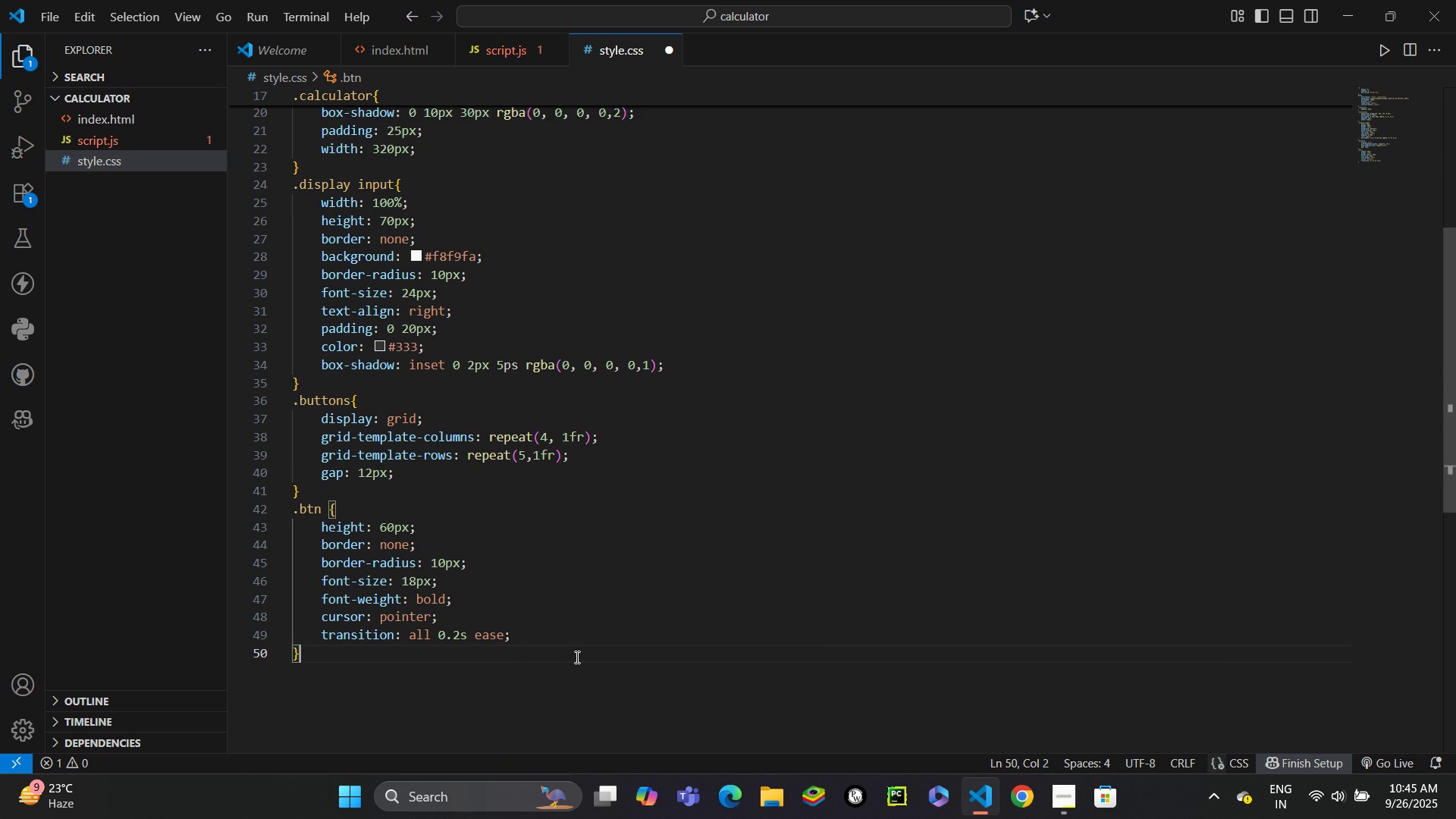 
key(Enter)
 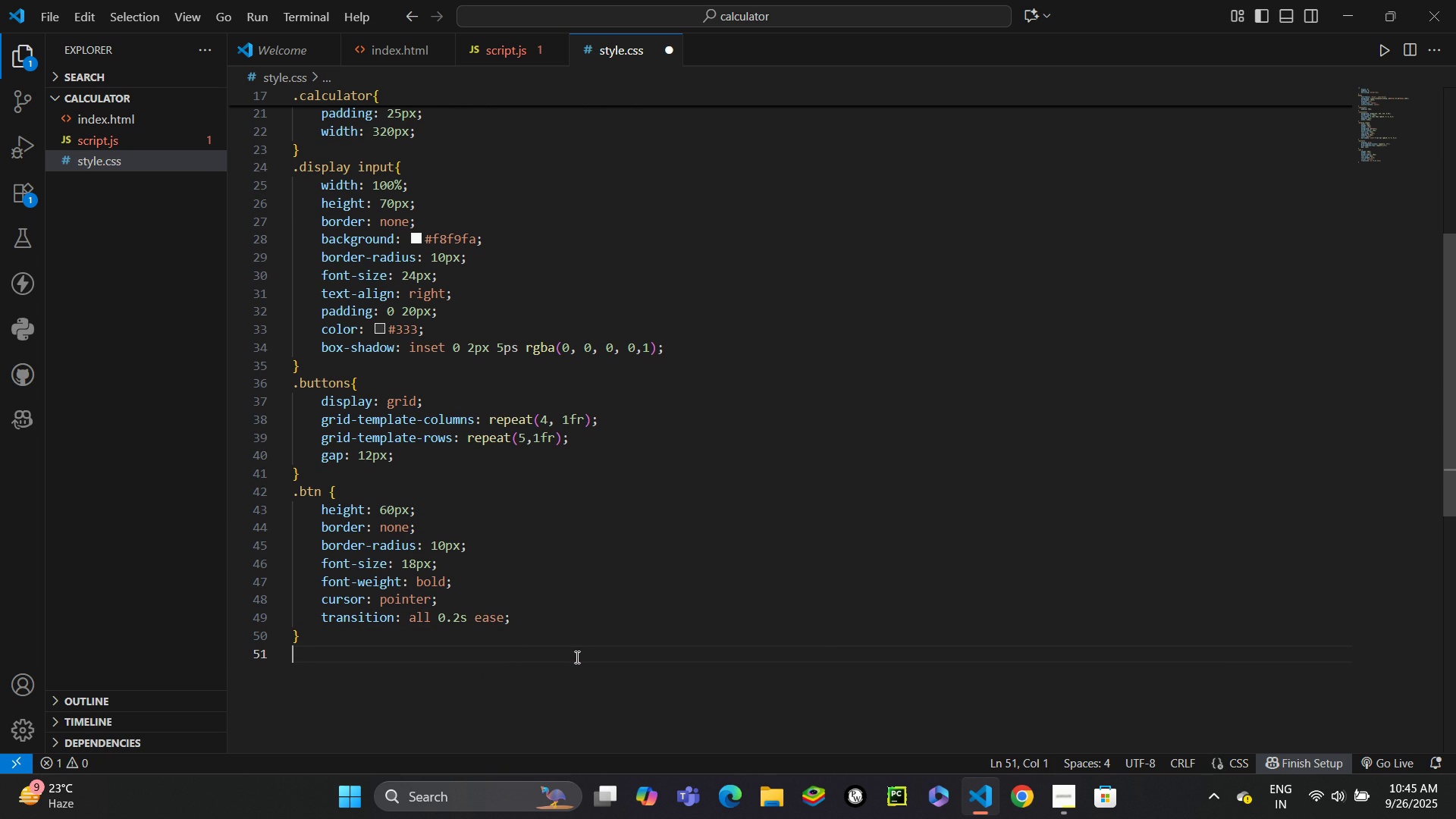 
key(Period)
 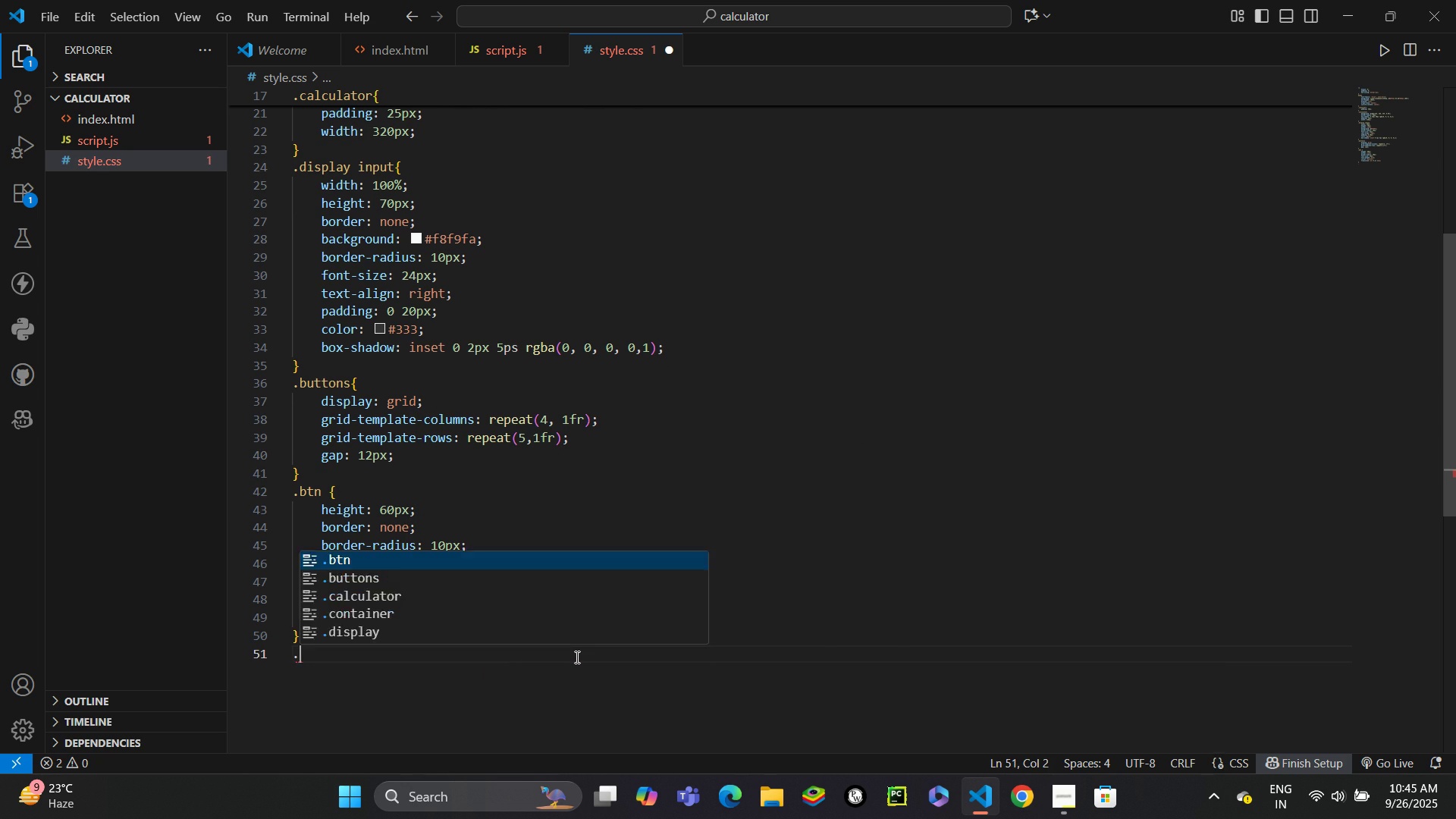 
key(T)
 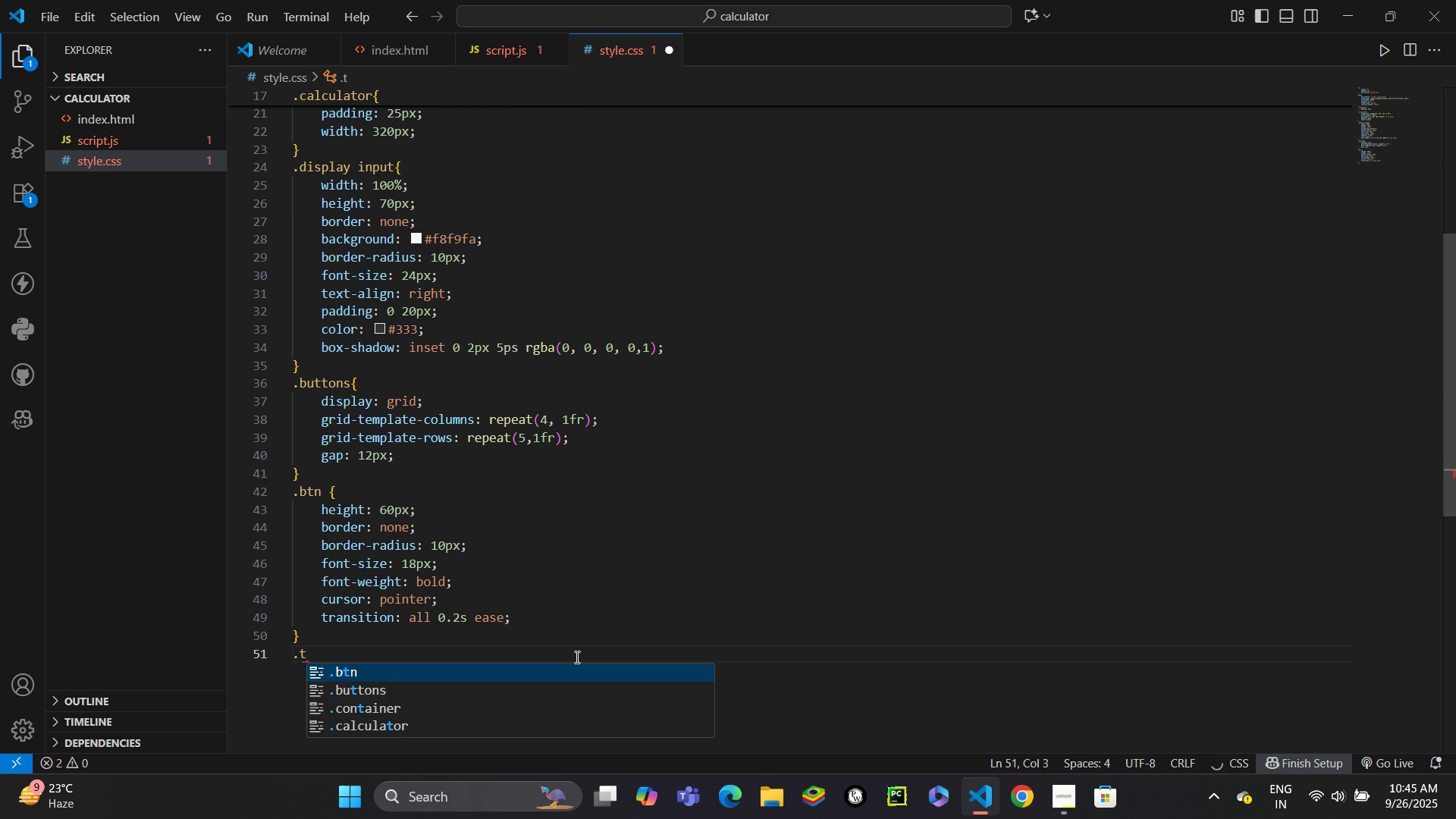 
key(Backspace)
 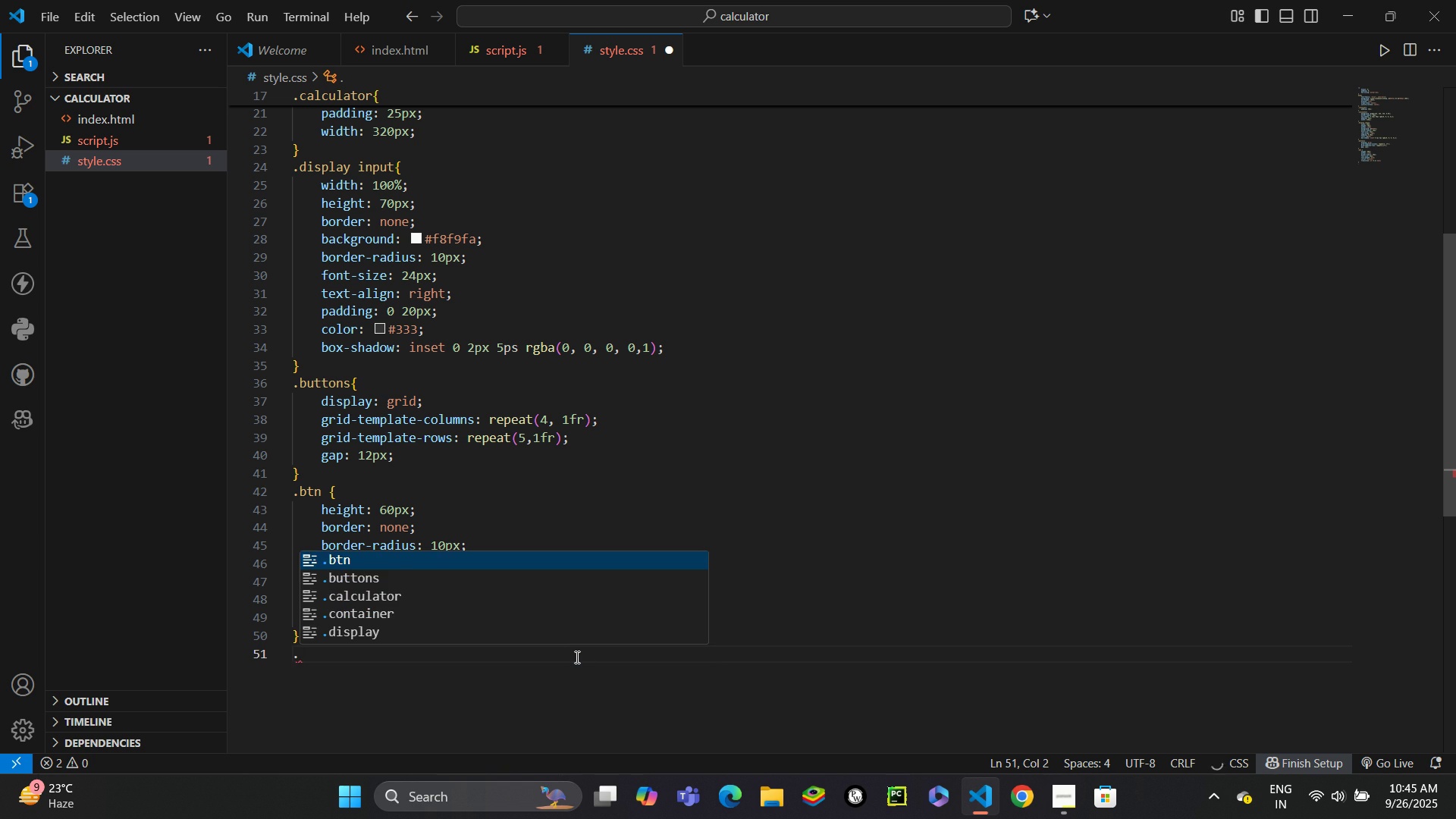 
key(Enter)
 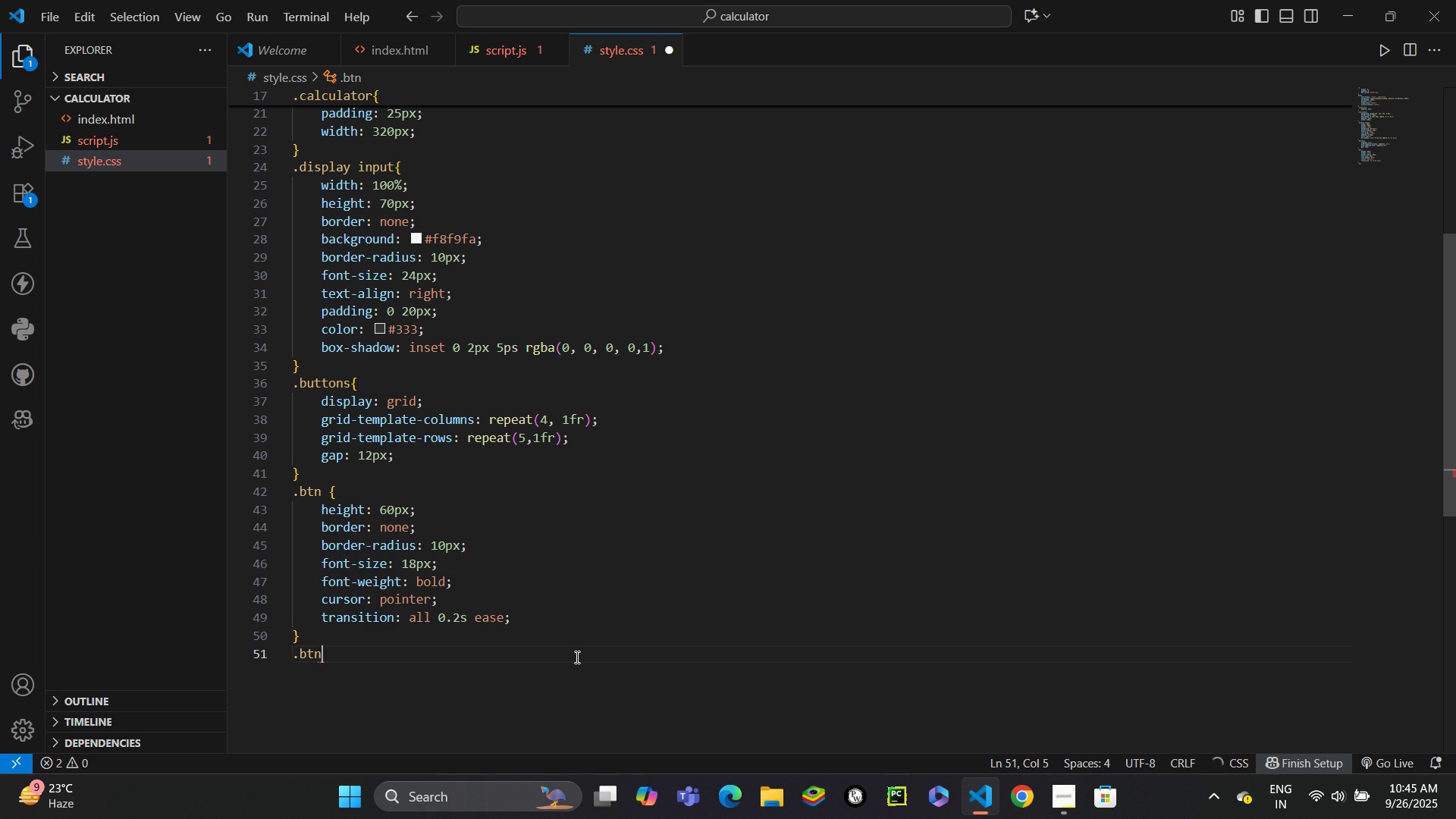 
type( hov)
key(Backspace)
key(Backspace)
key(Backspace)
key(Backspace)
type(L)
key(Backspace)
type(:hover{)